 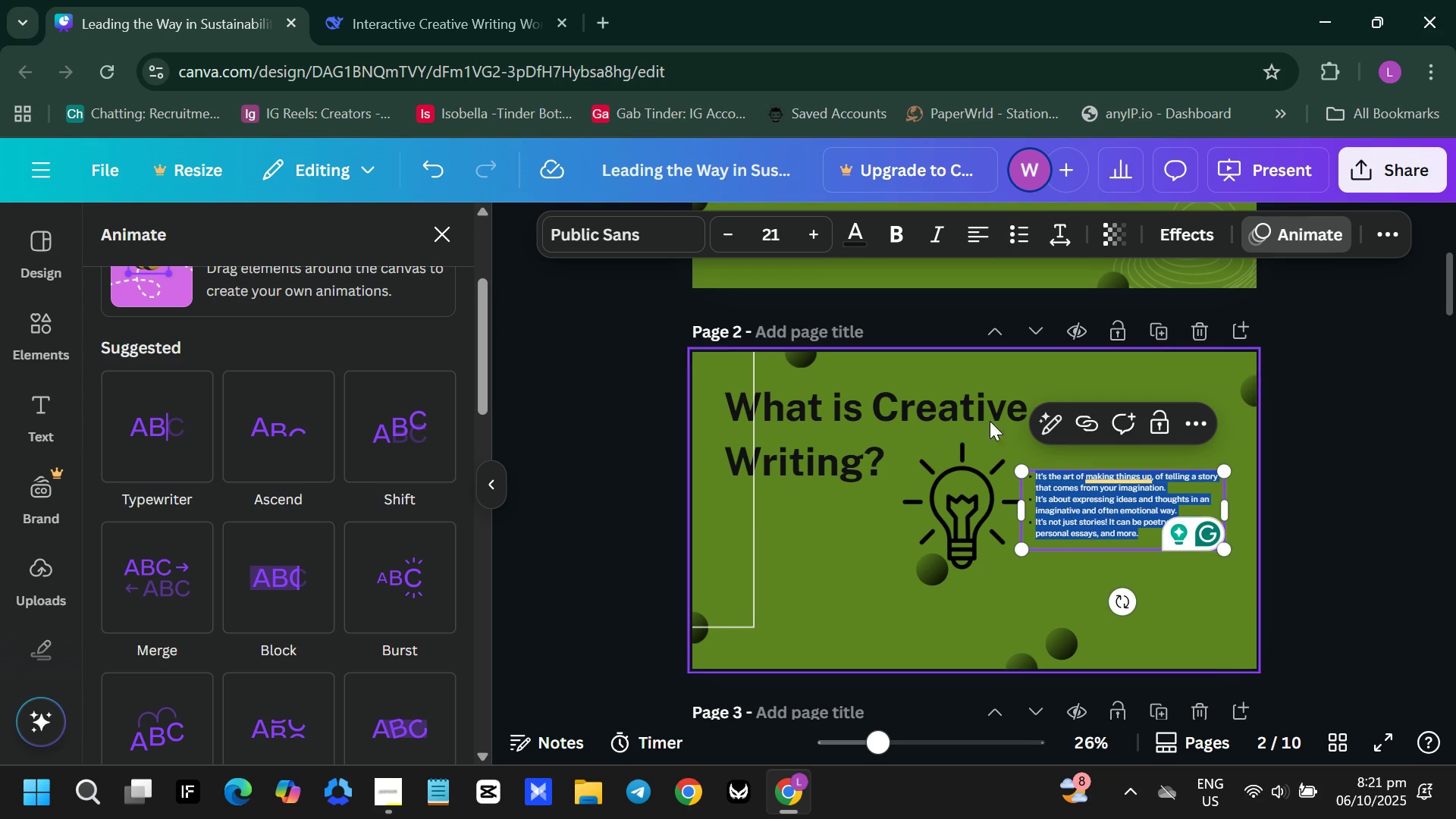 
double_click([814, 224])
 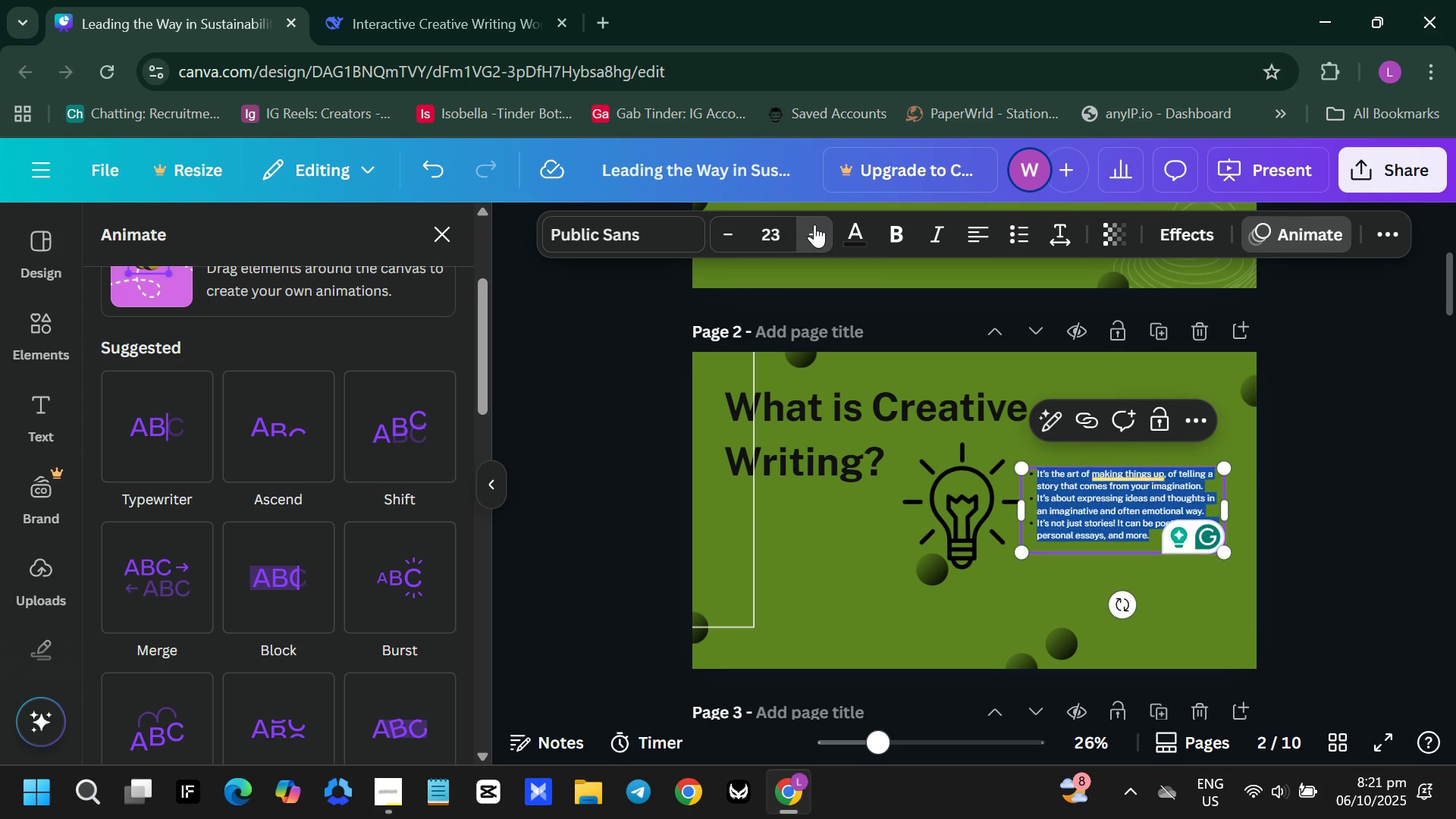 
triple_click([814, 224])
 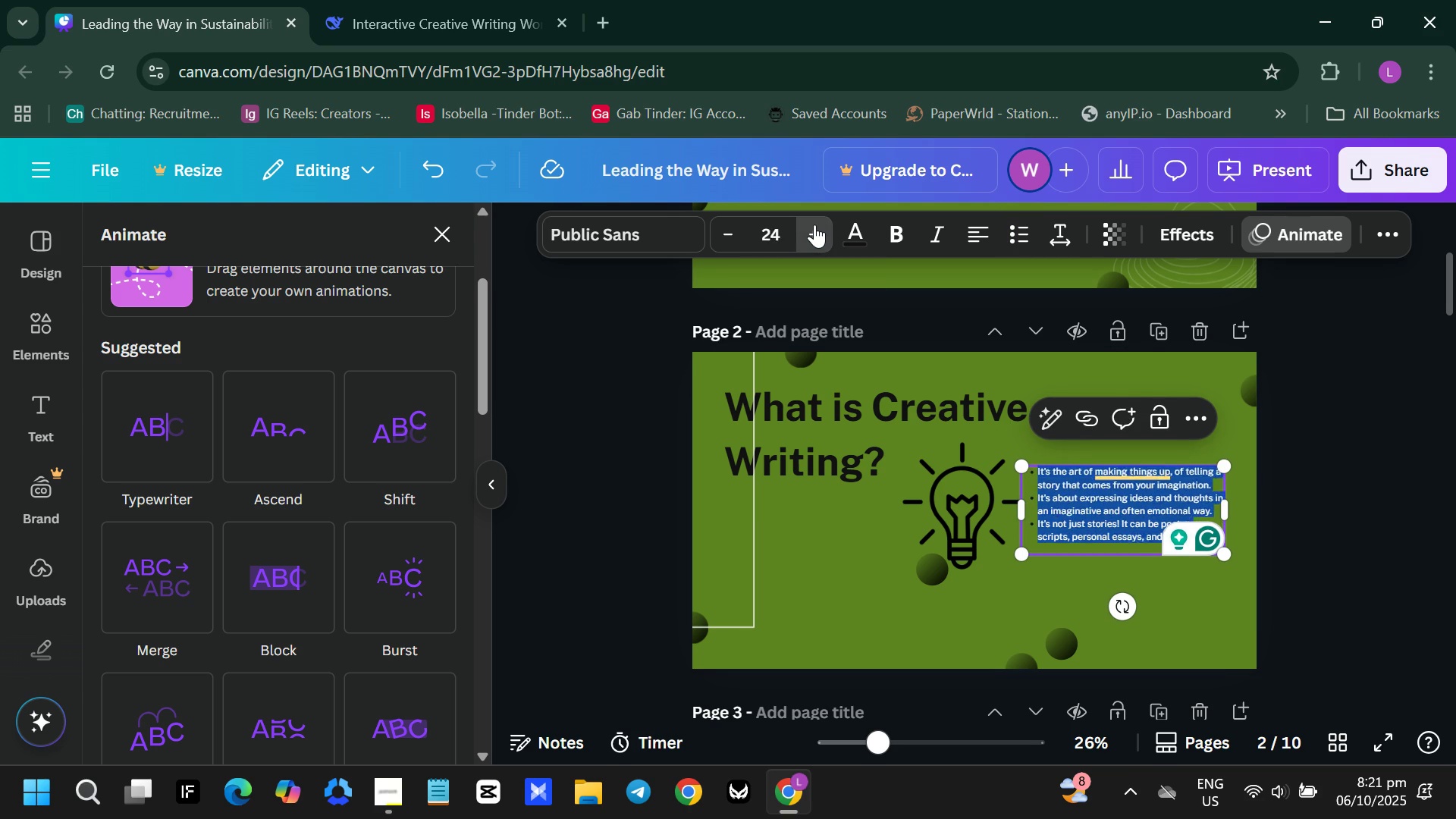 
triple_click([814, 224])
 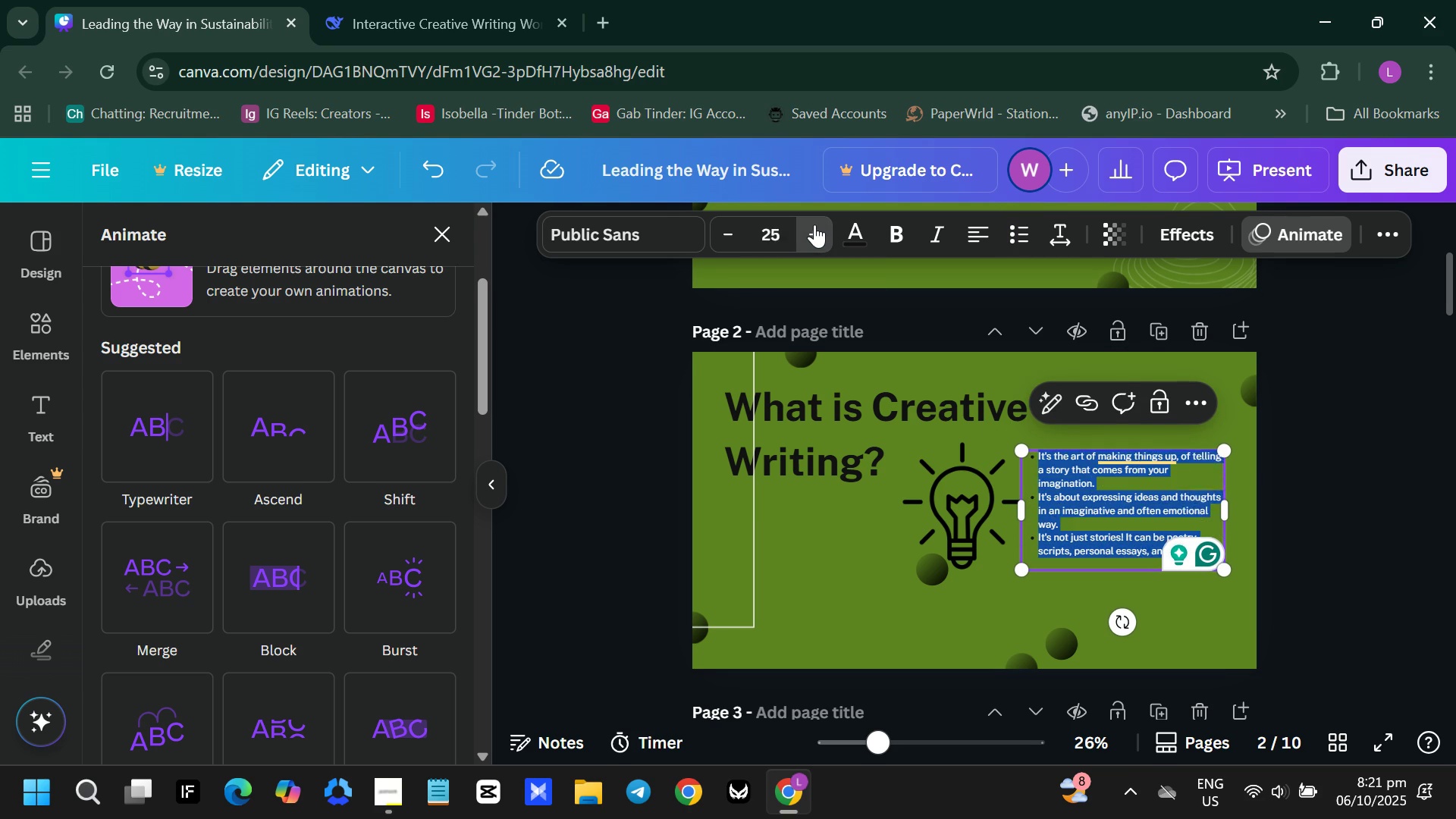 
triple_click([814, 224])
 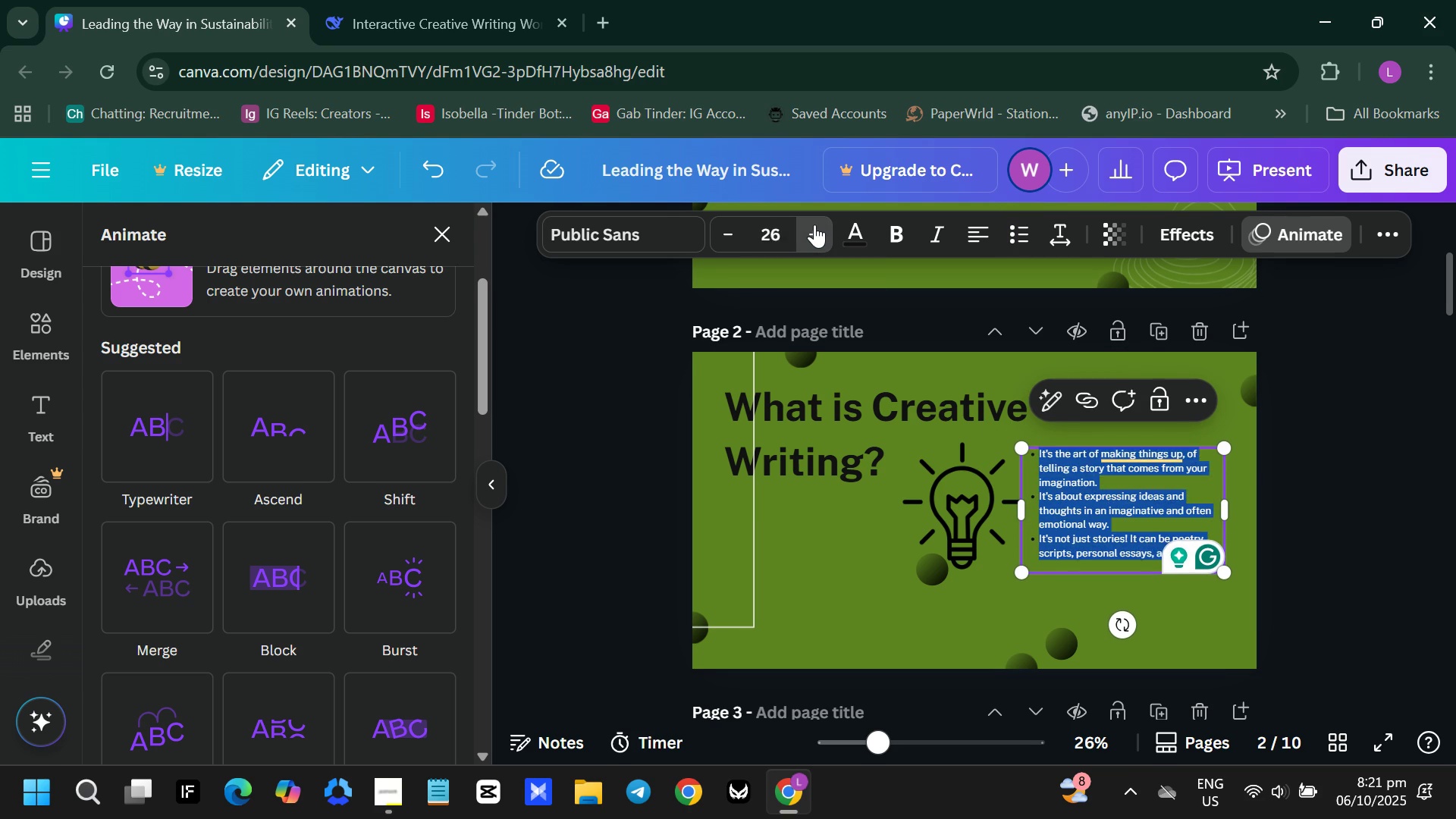 
triple_click([814, 224])
 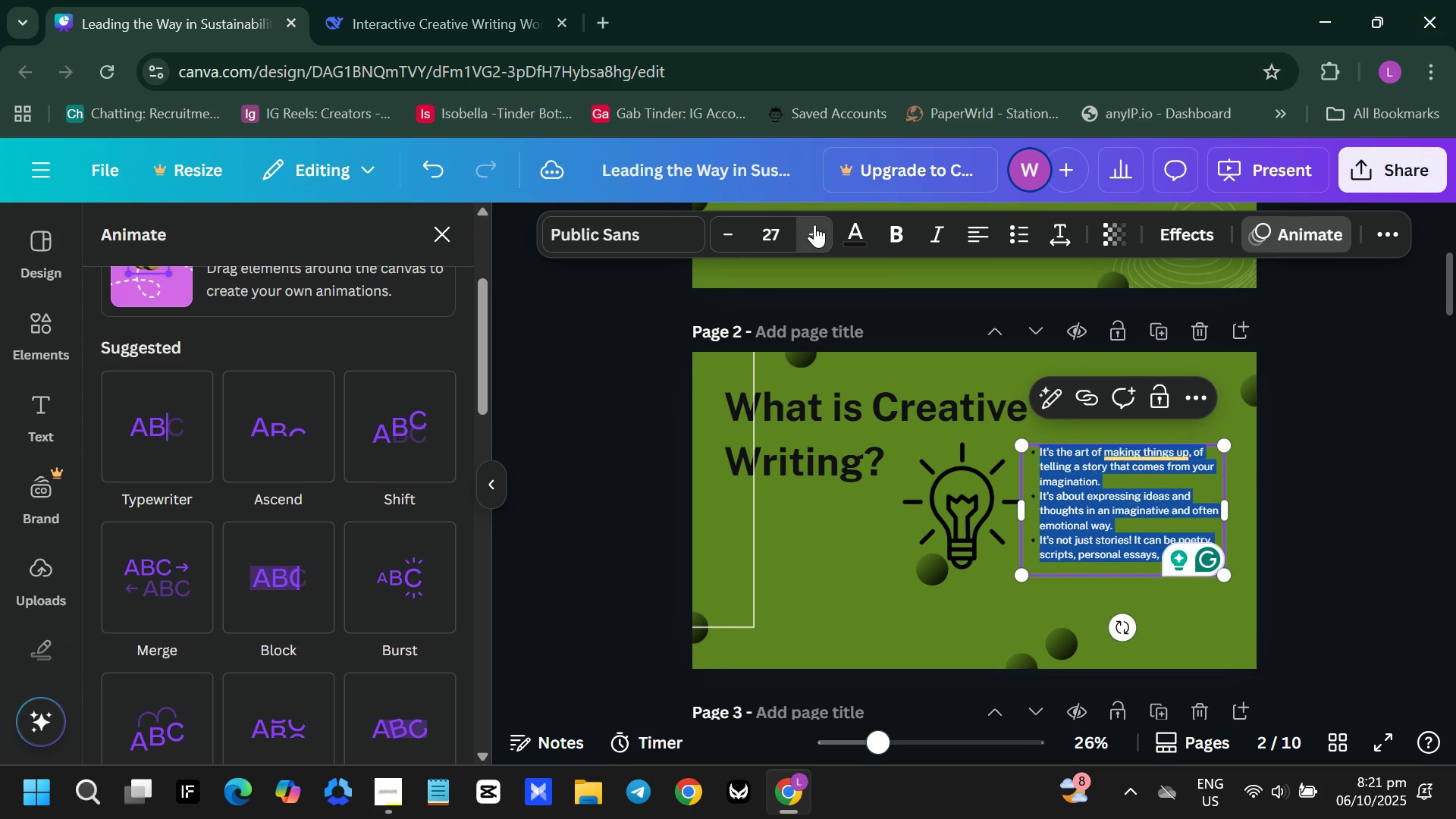 
triple_click([814, 224])
 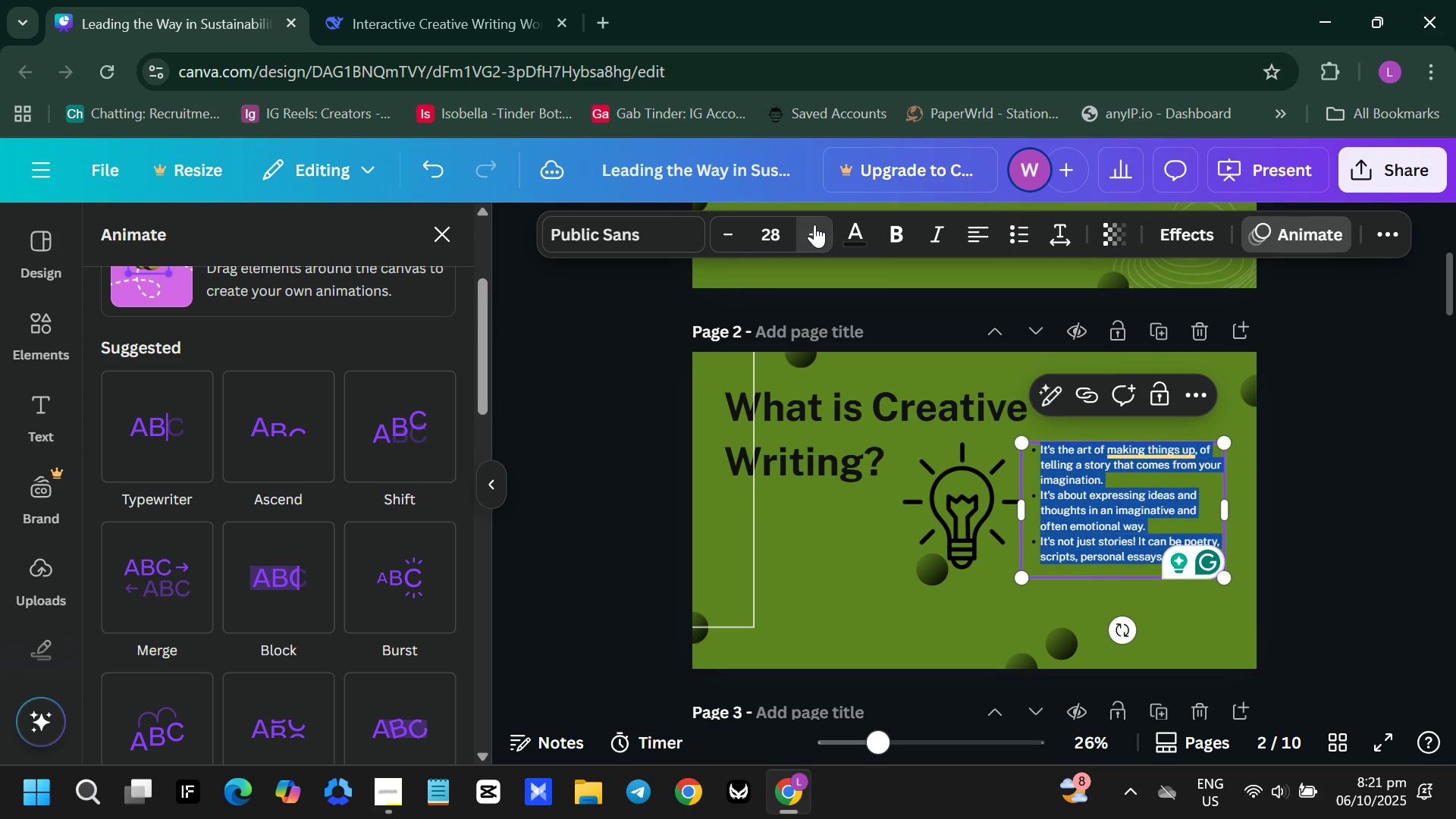 
triple_click([814, 224])
 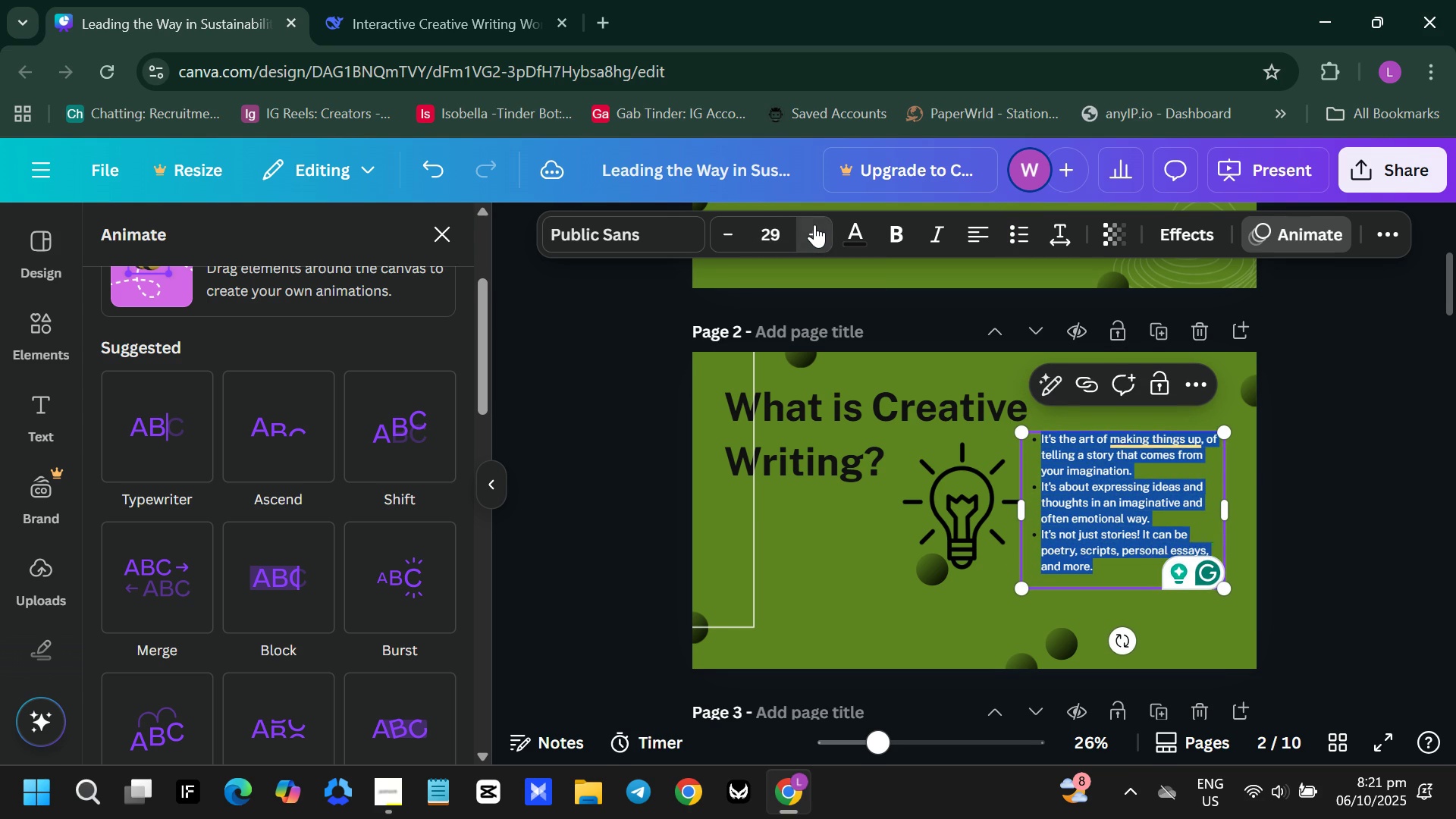 
triple_click([814, 224])